 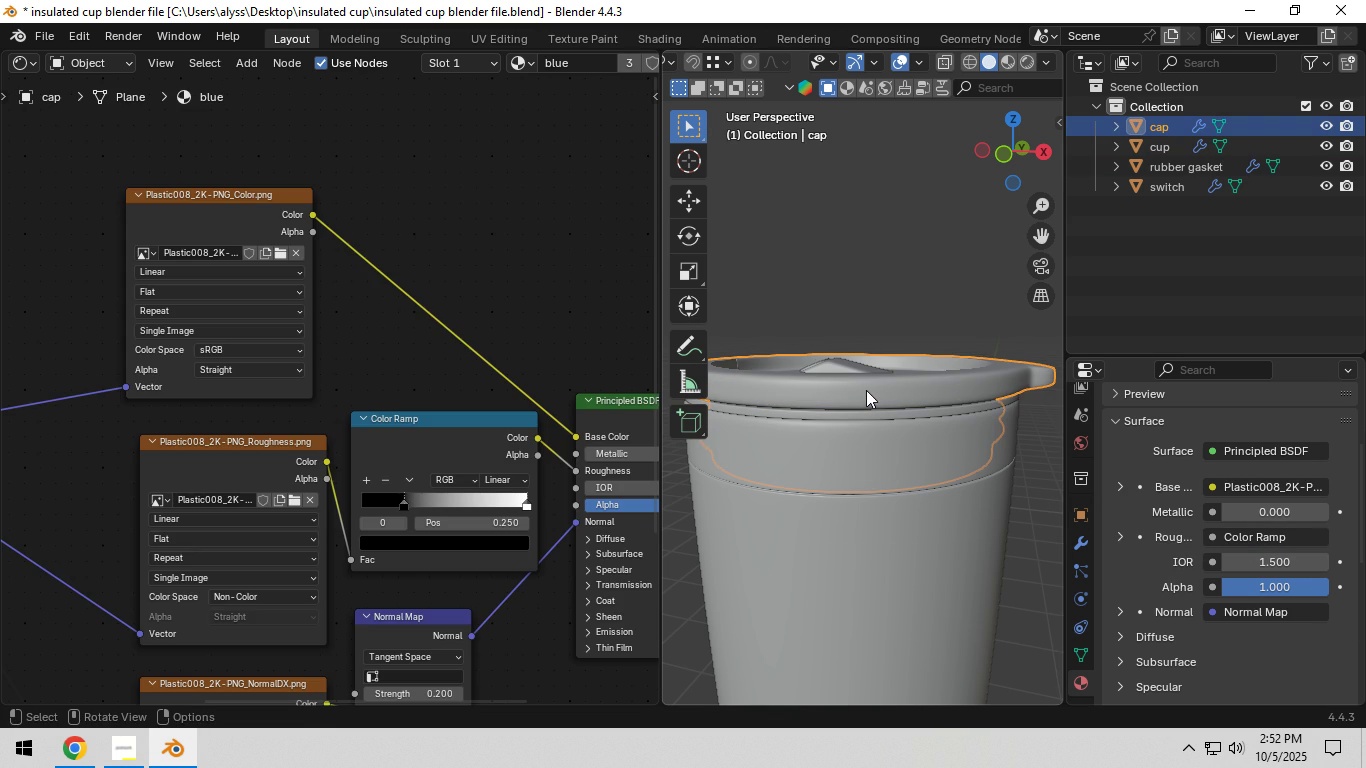 
left_click([943, 412])
 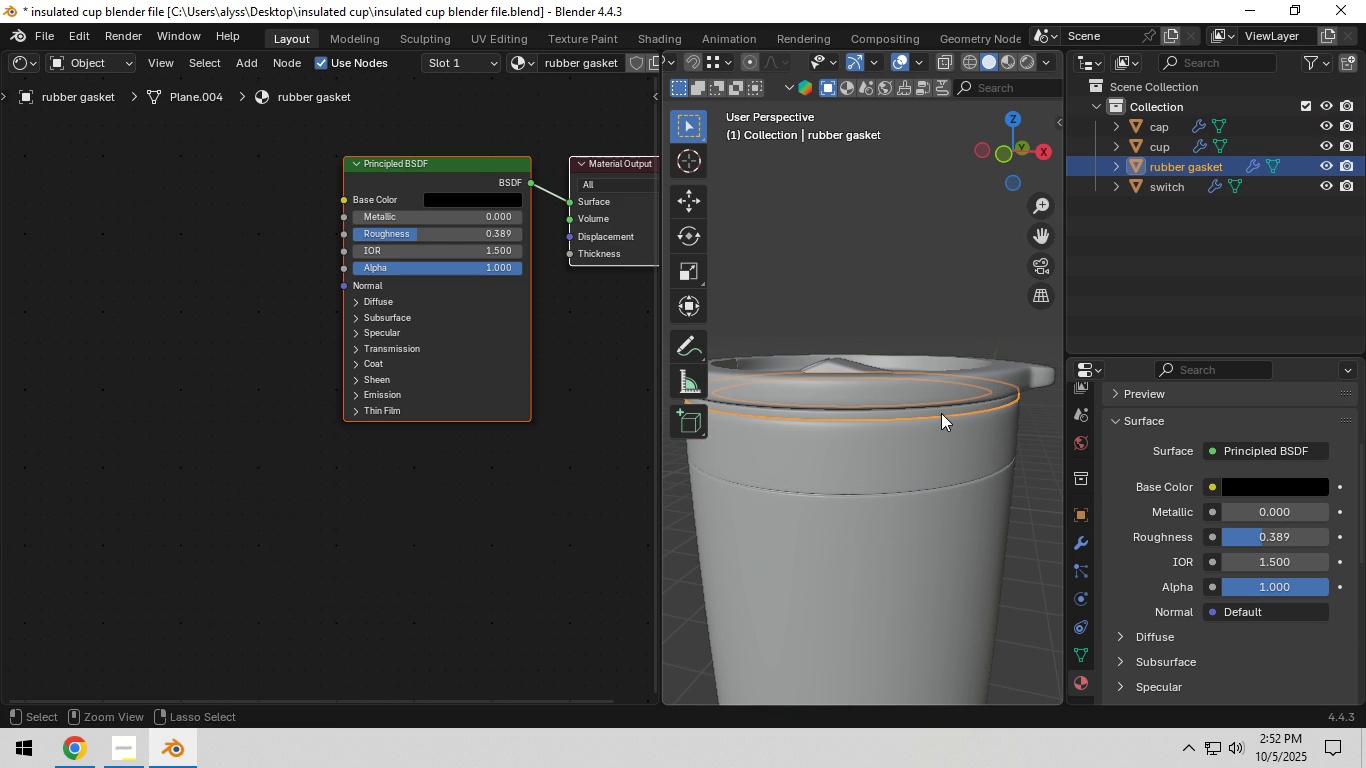 
key(Control+ControlLeft)
 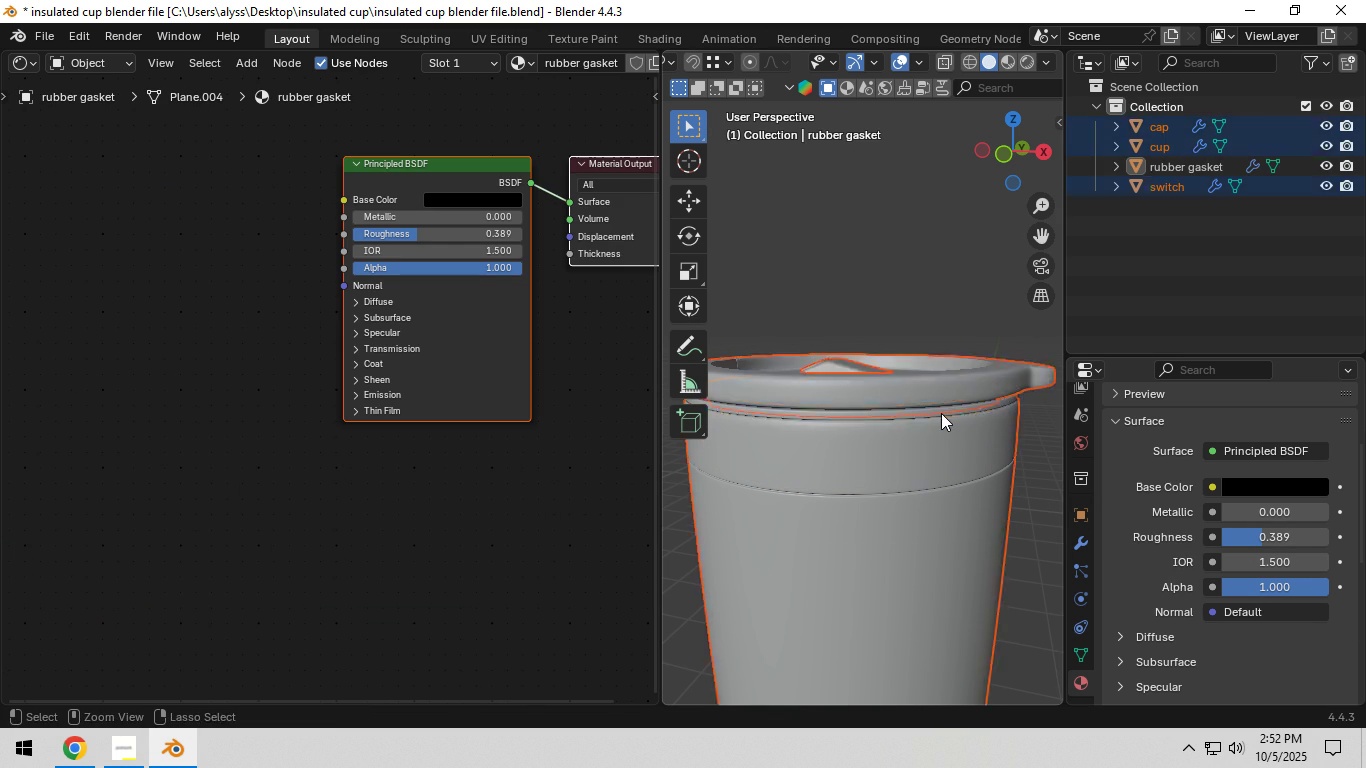 
key(Control+I)
 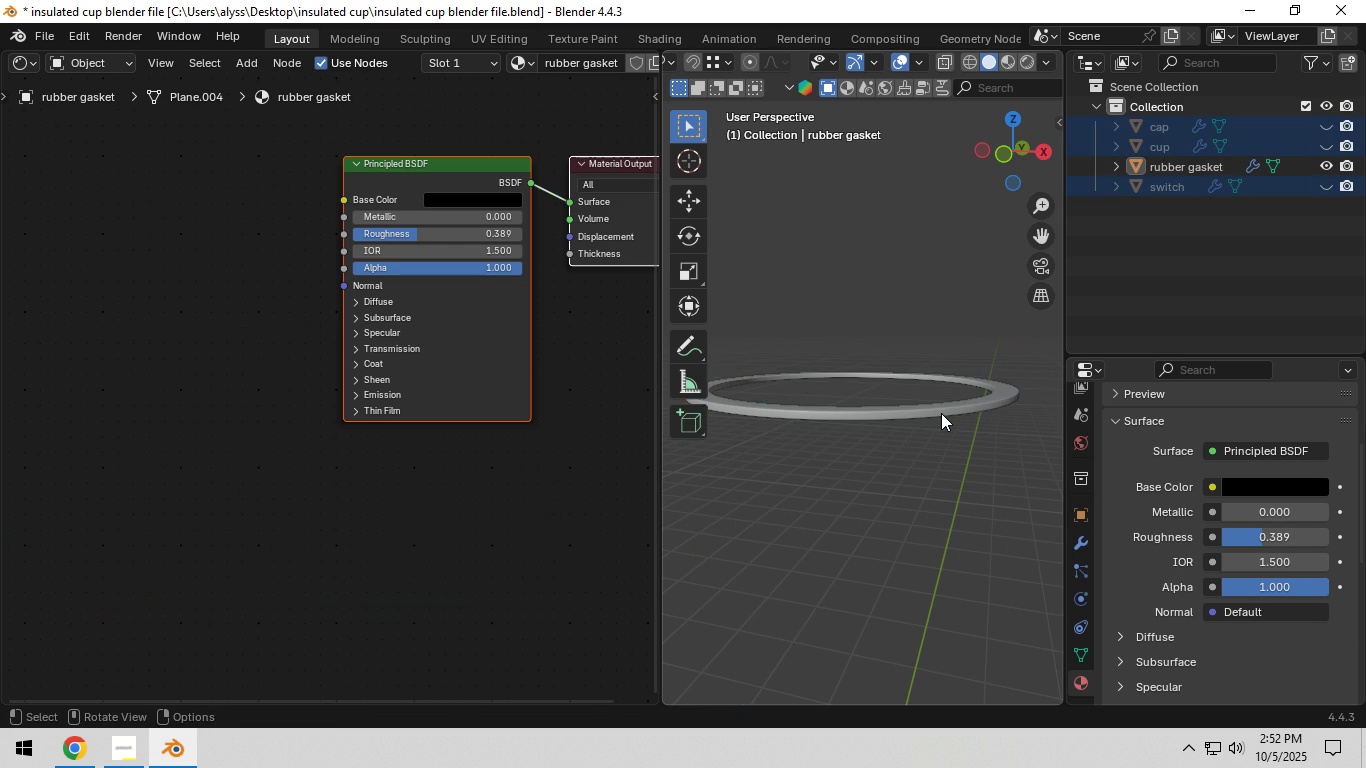 
key(H)
 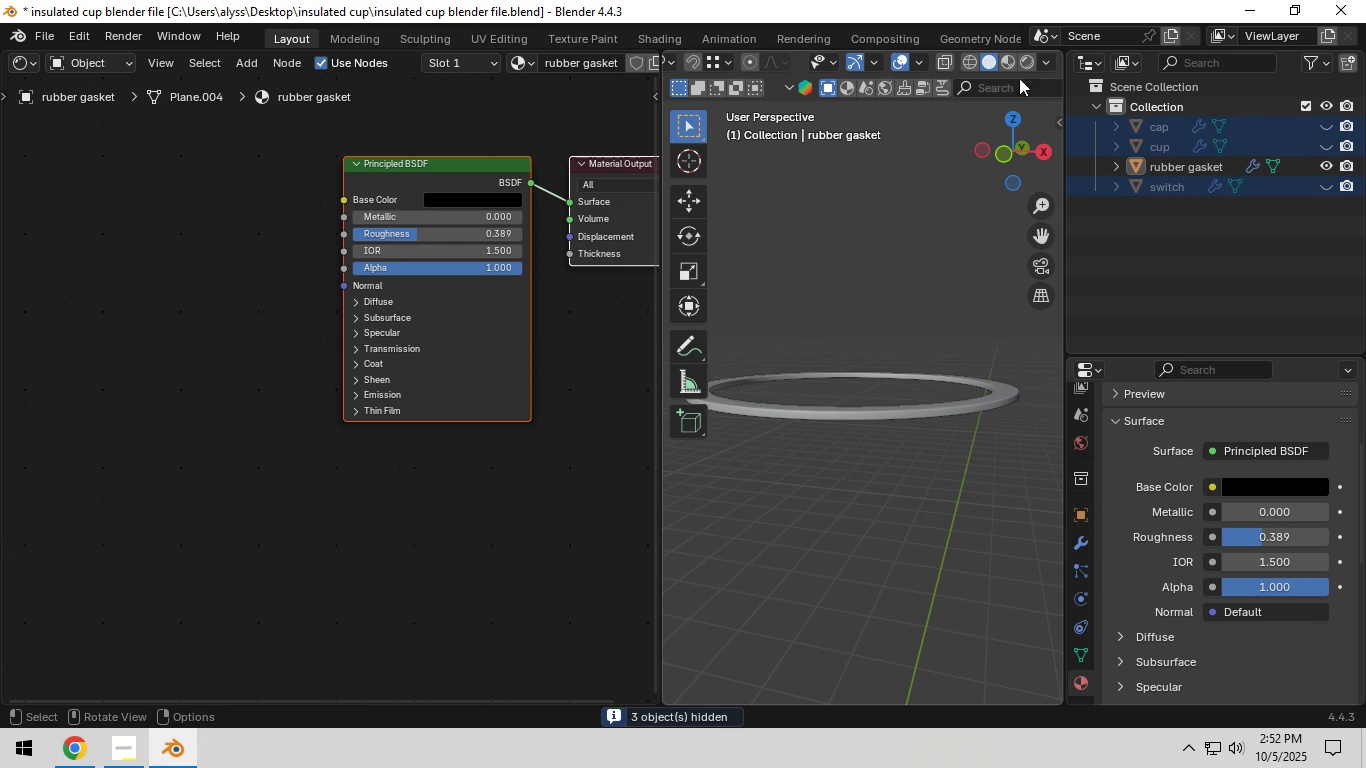 
left_click([1027, 61])
 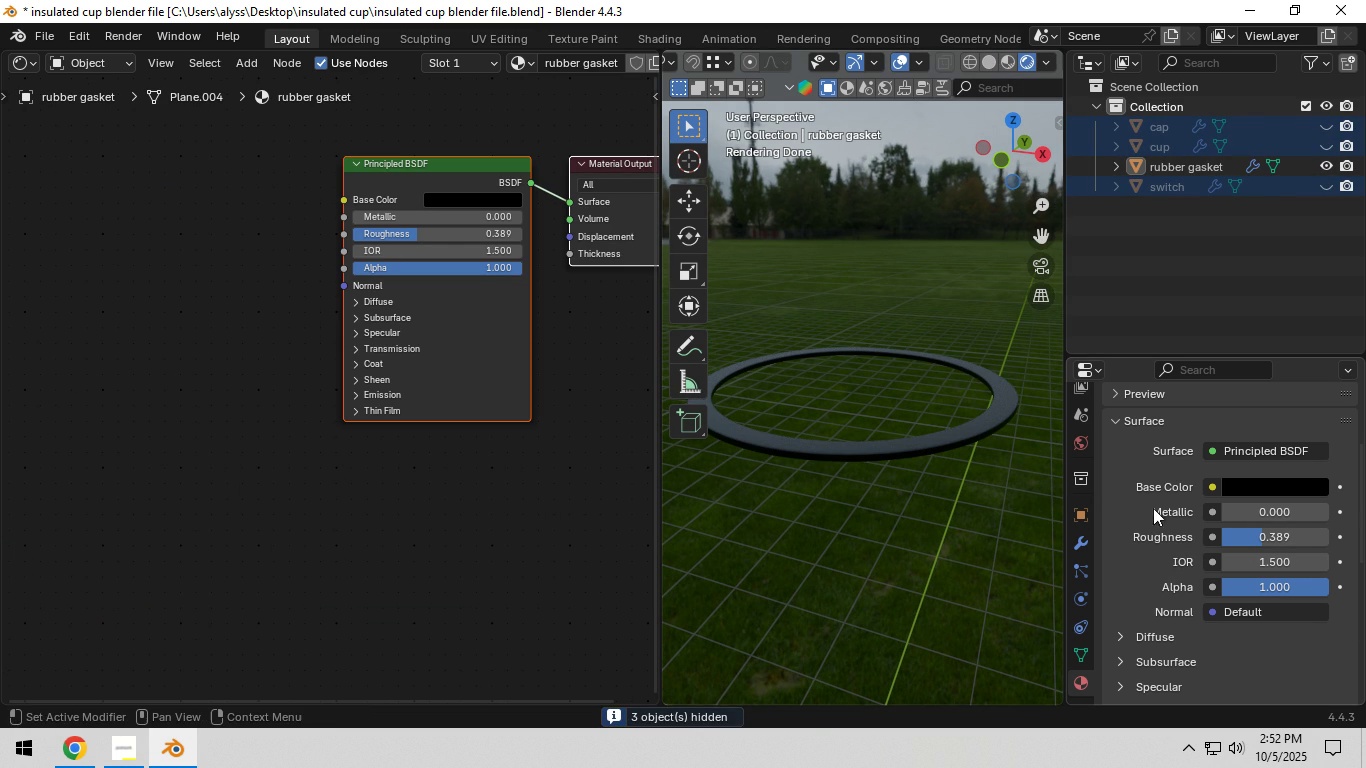 
scroll: coordinate [1181, 537], scroll_direction: down, amount: 4.0